 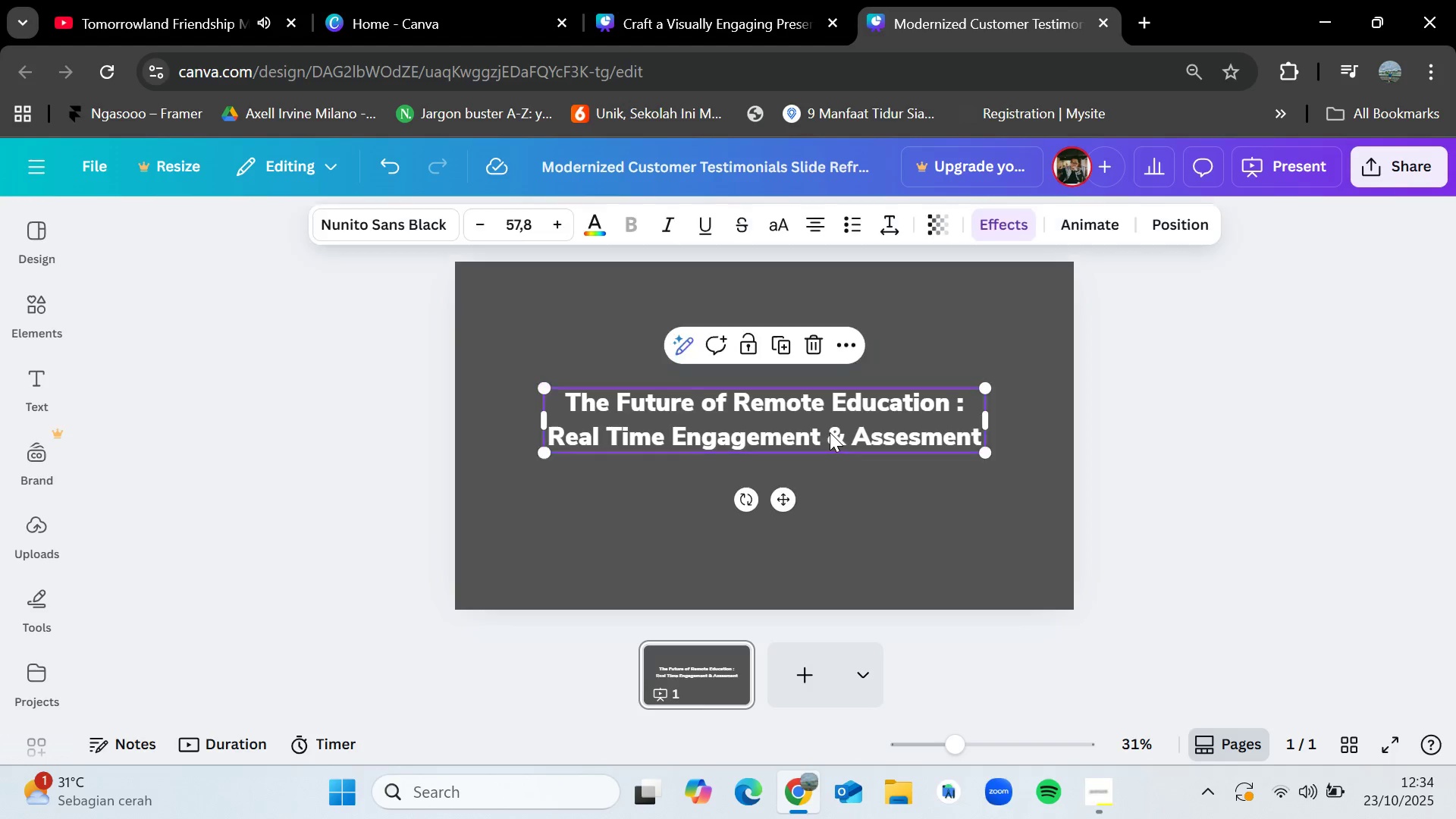 
triple_click([830, 432])
 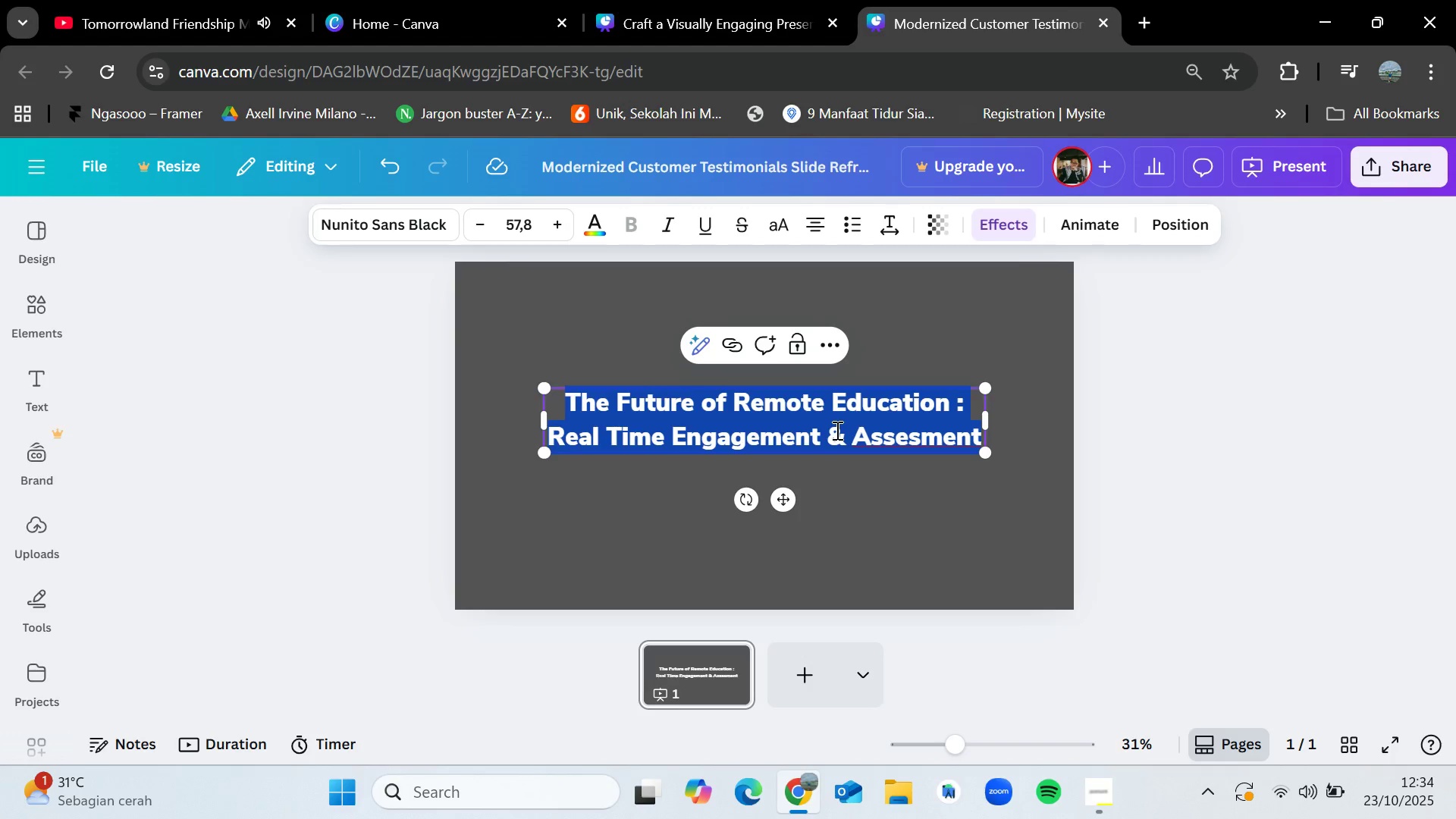 
key(Control+V)
 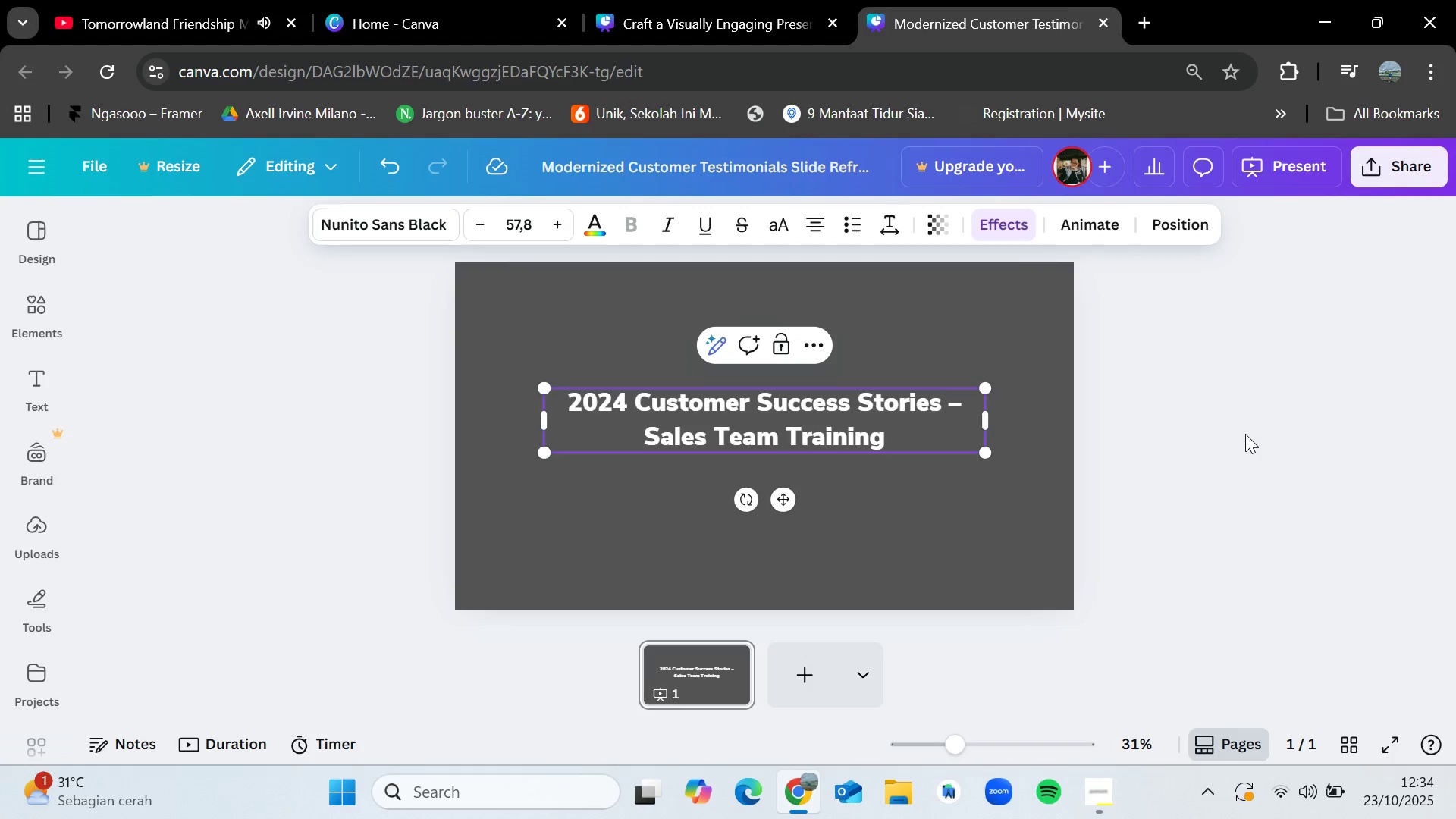 
left_click([1190, 472])
 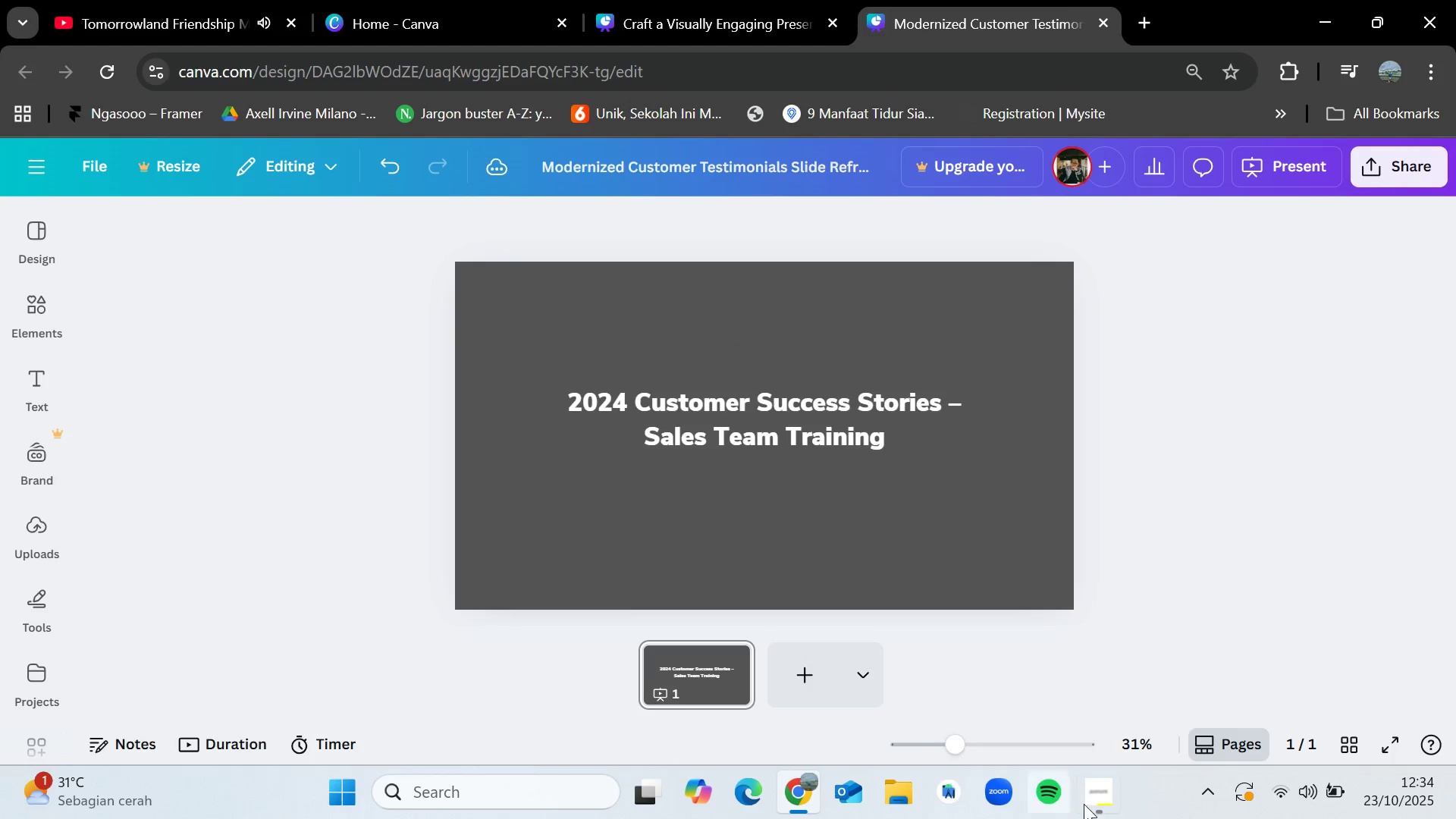 
left_click([1092, 805])